 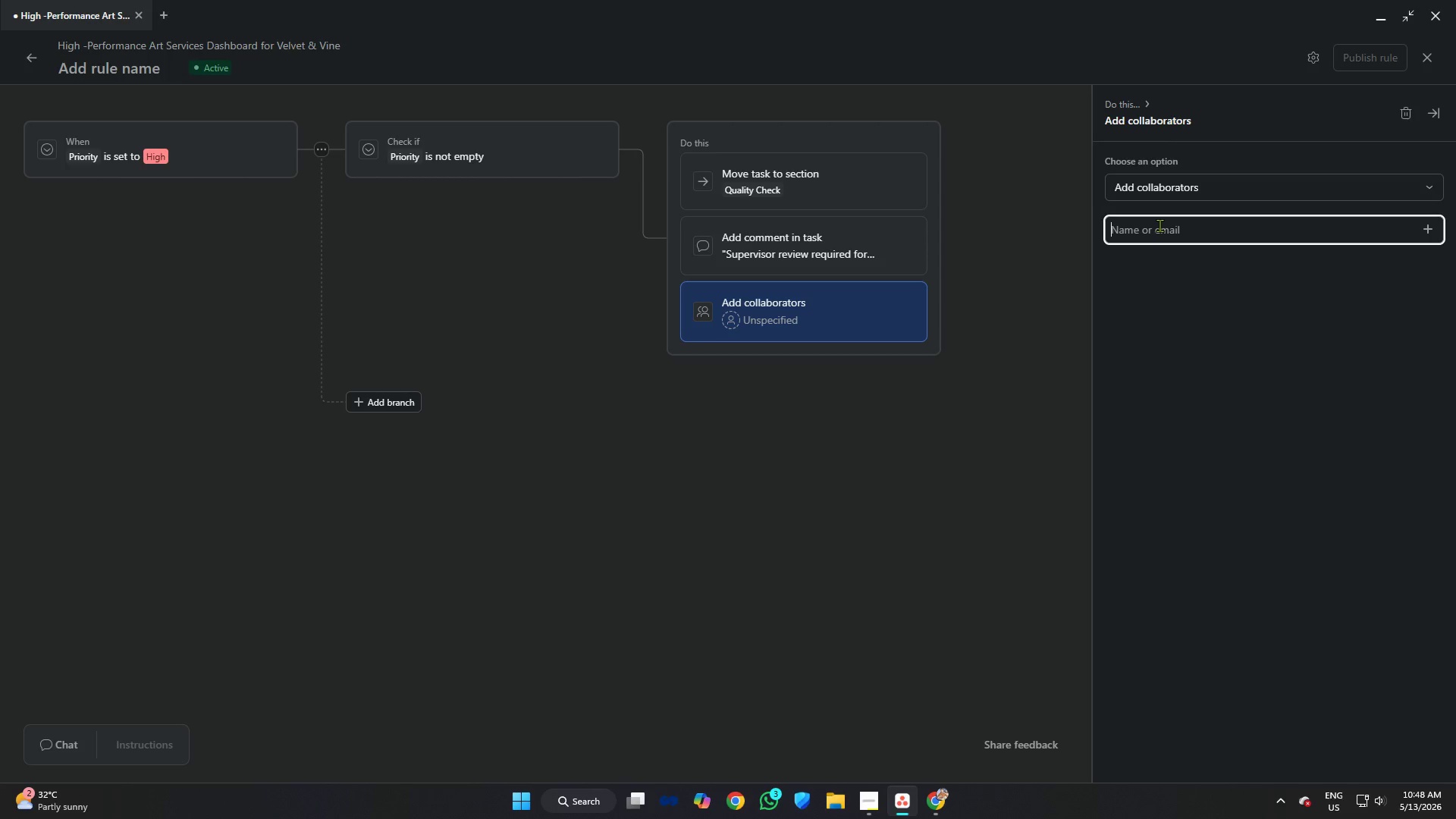 
hold_key(key=E, duration=0.31)
 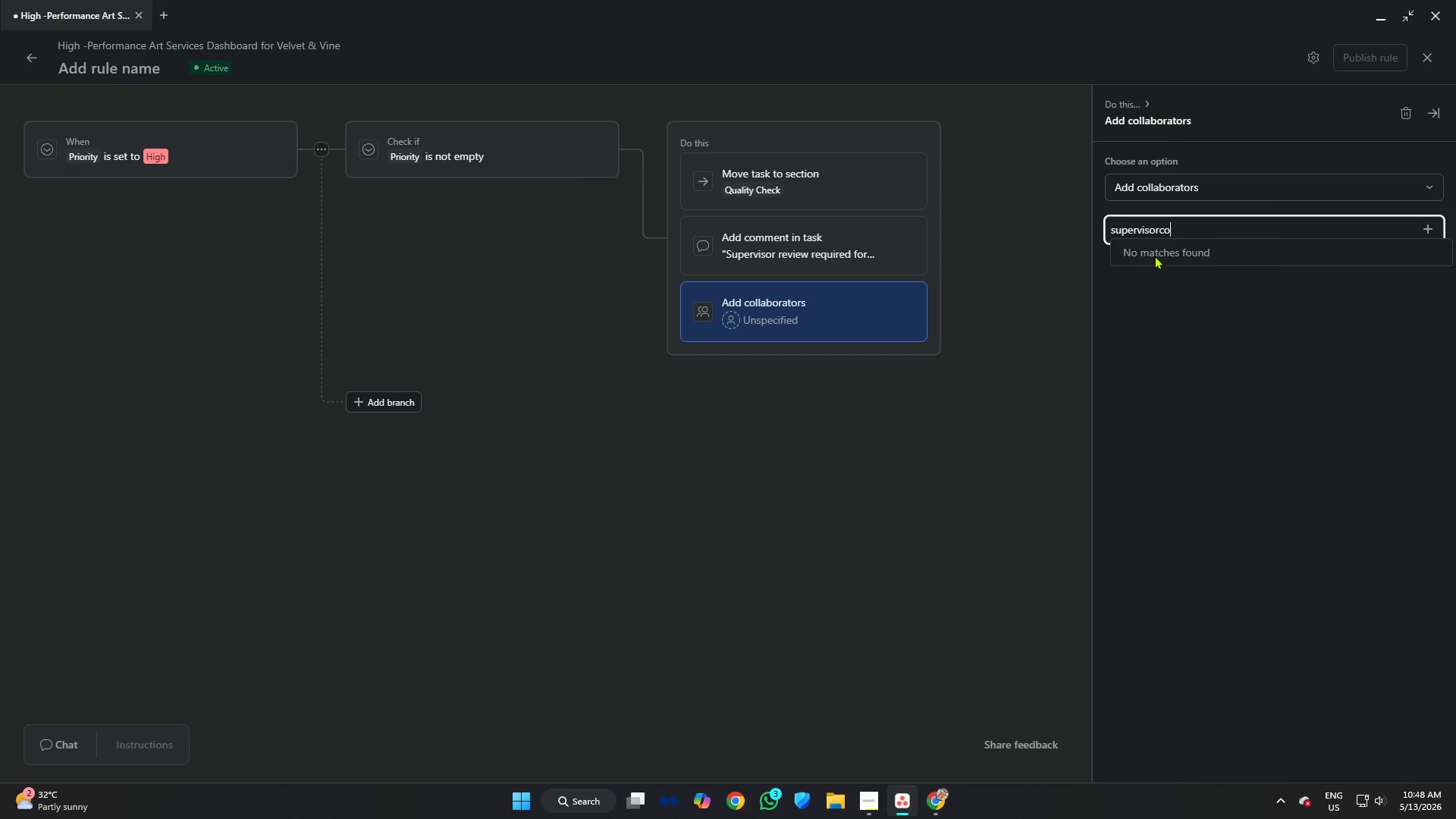 
wait(5.81)
 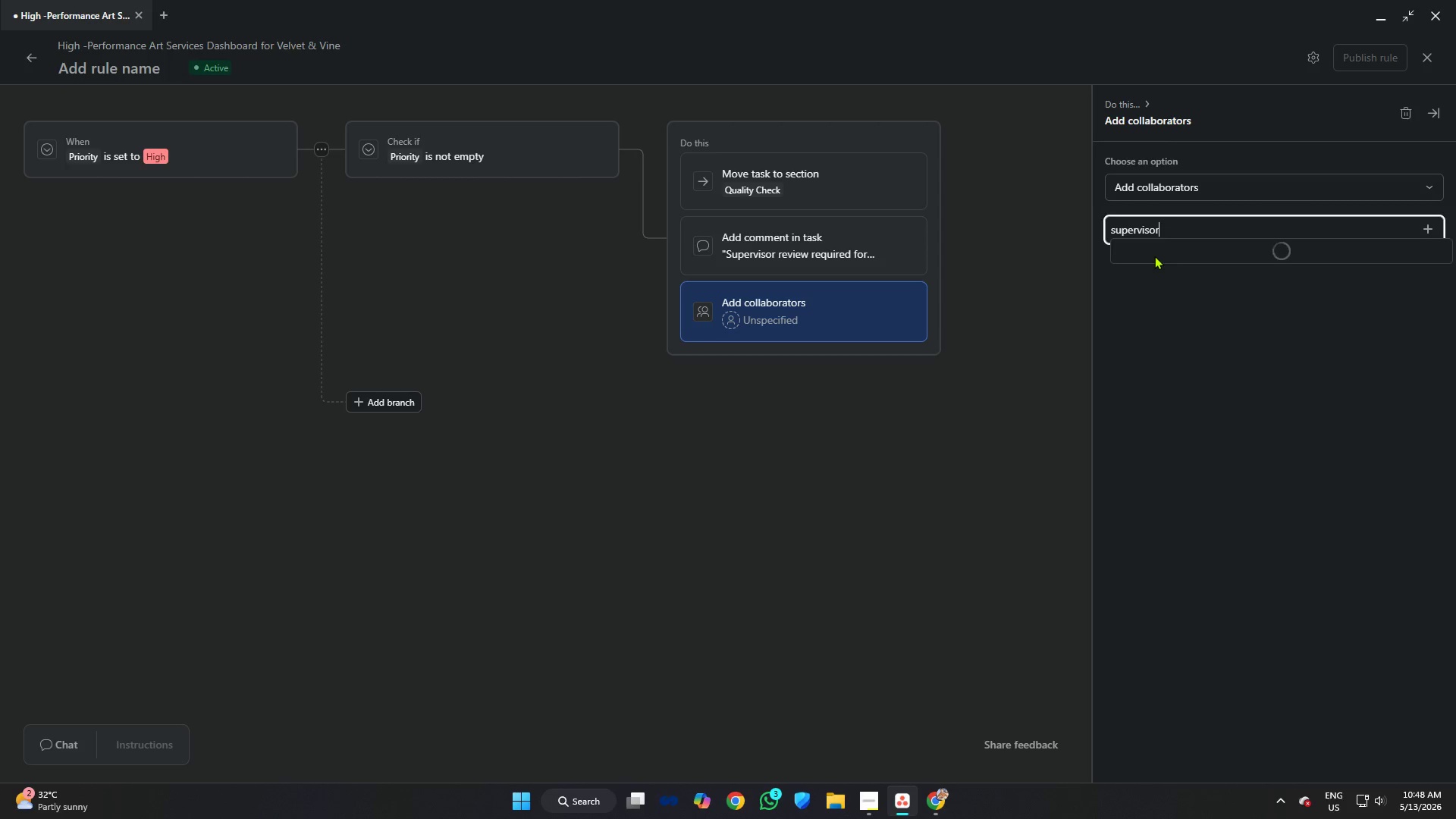 
key(Alt+AltLeft)
 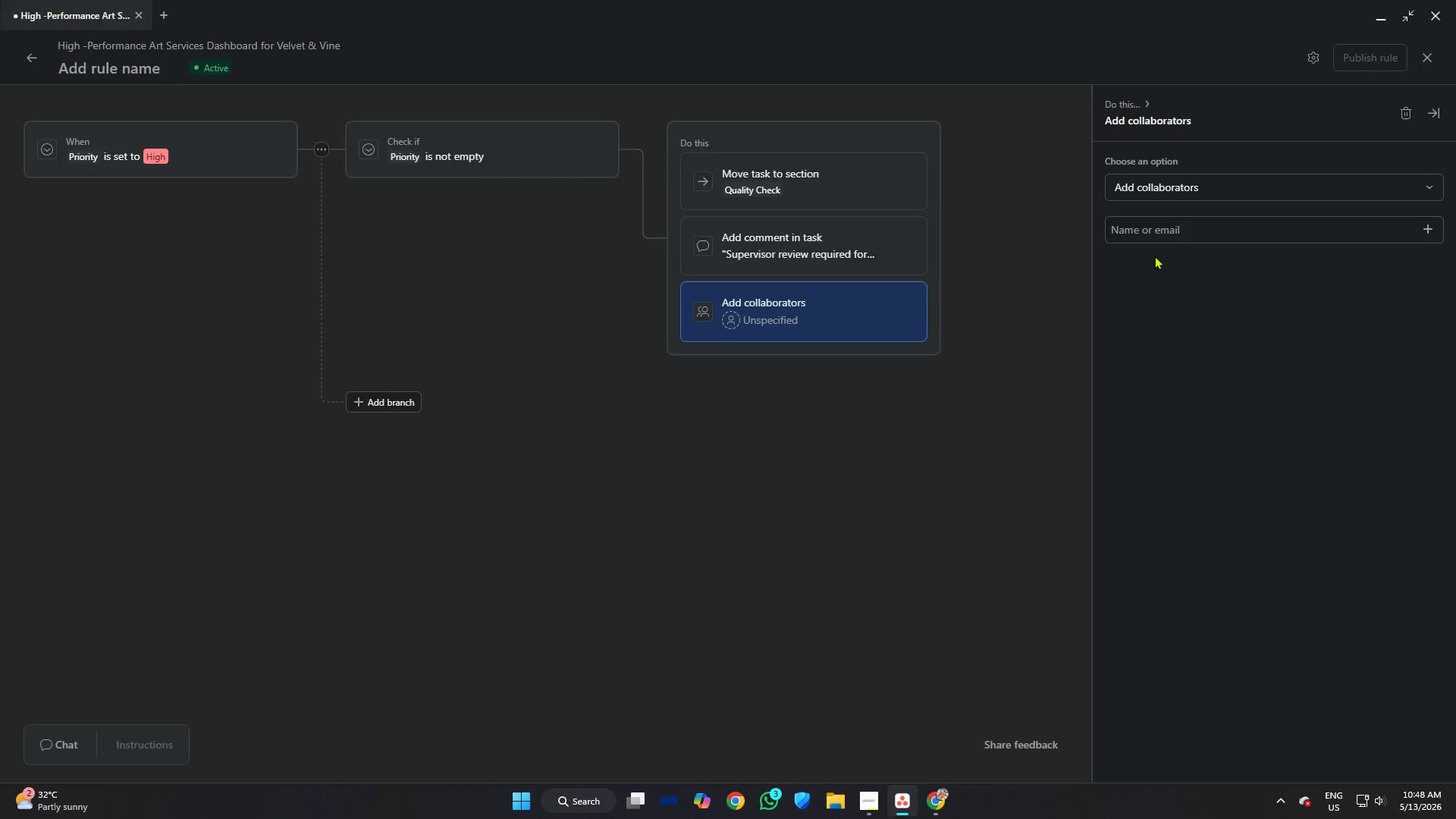 
key(Alt+Tab)